 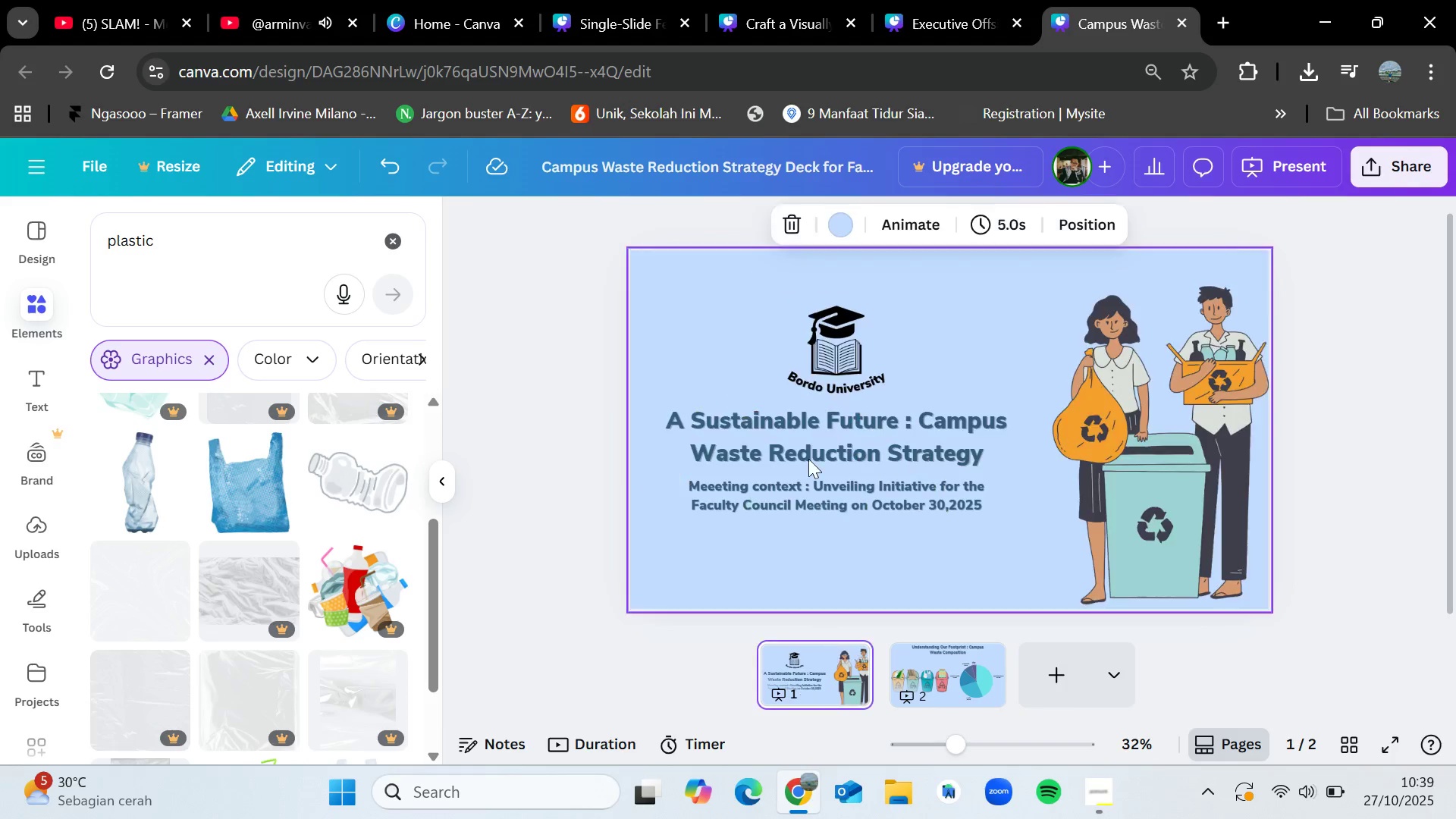 
left_click([821, 320])
 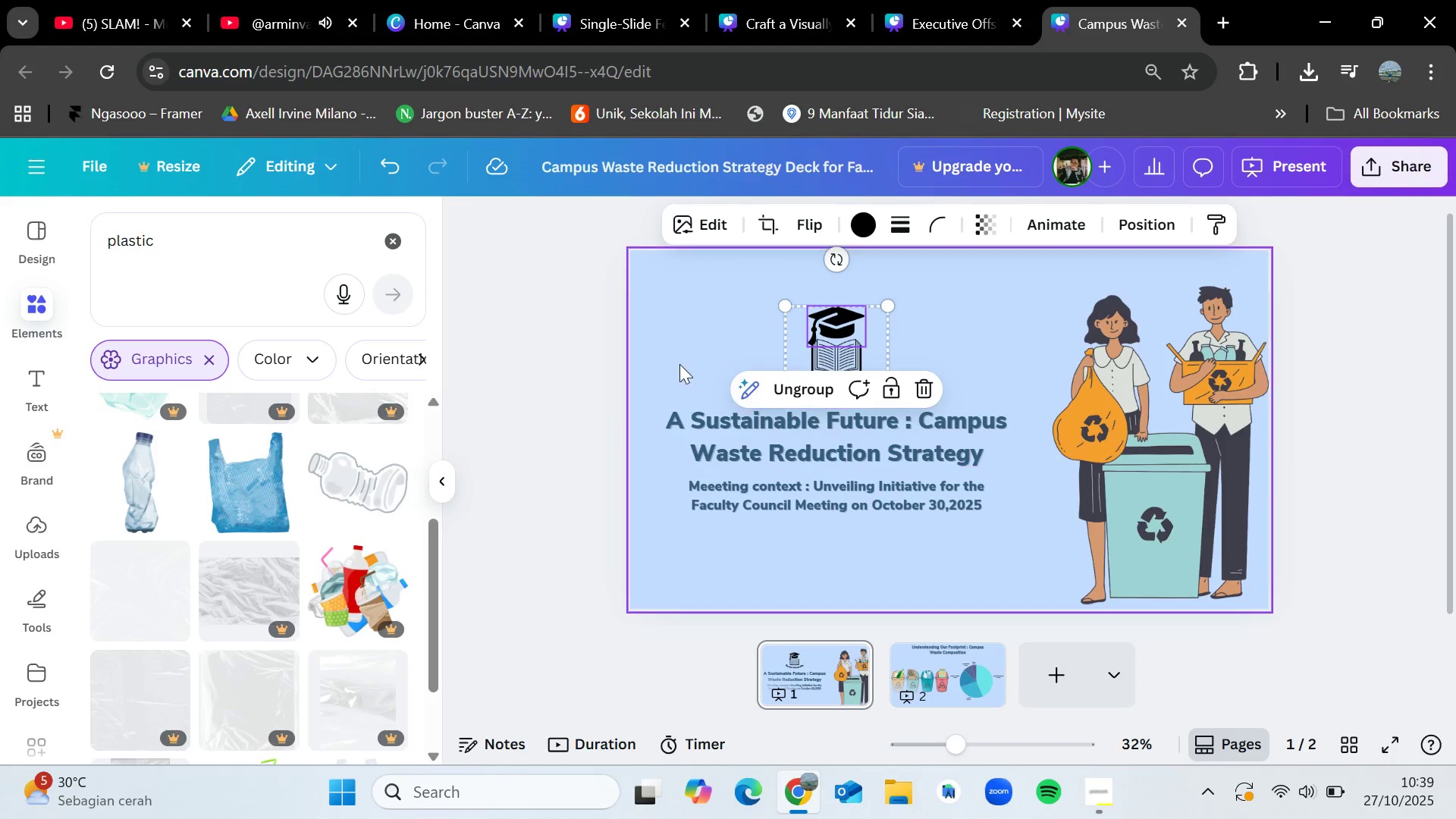 
left_click([633, 350])
 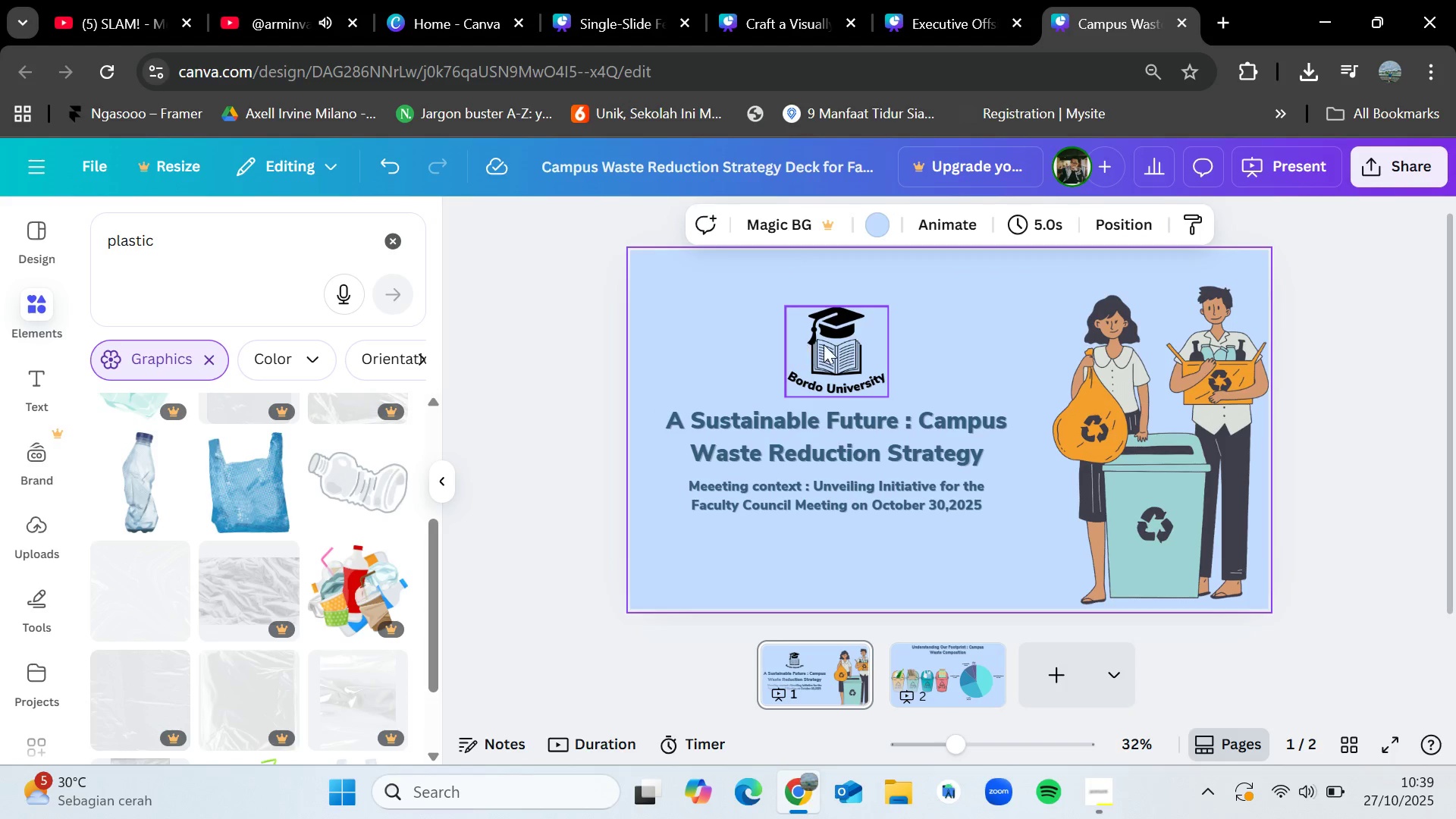 
left_click([830, 344])
 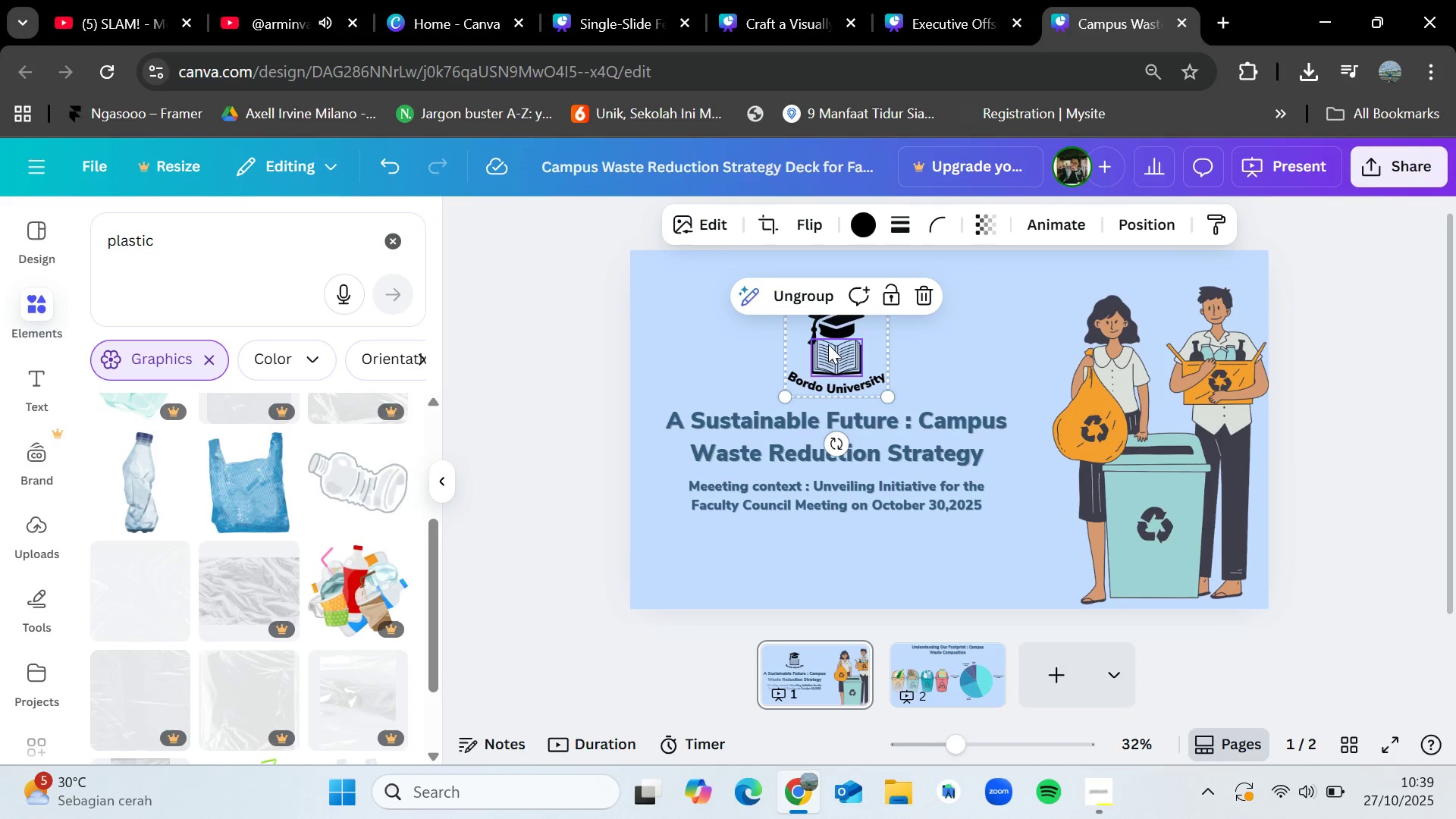 
key(Control+C)
 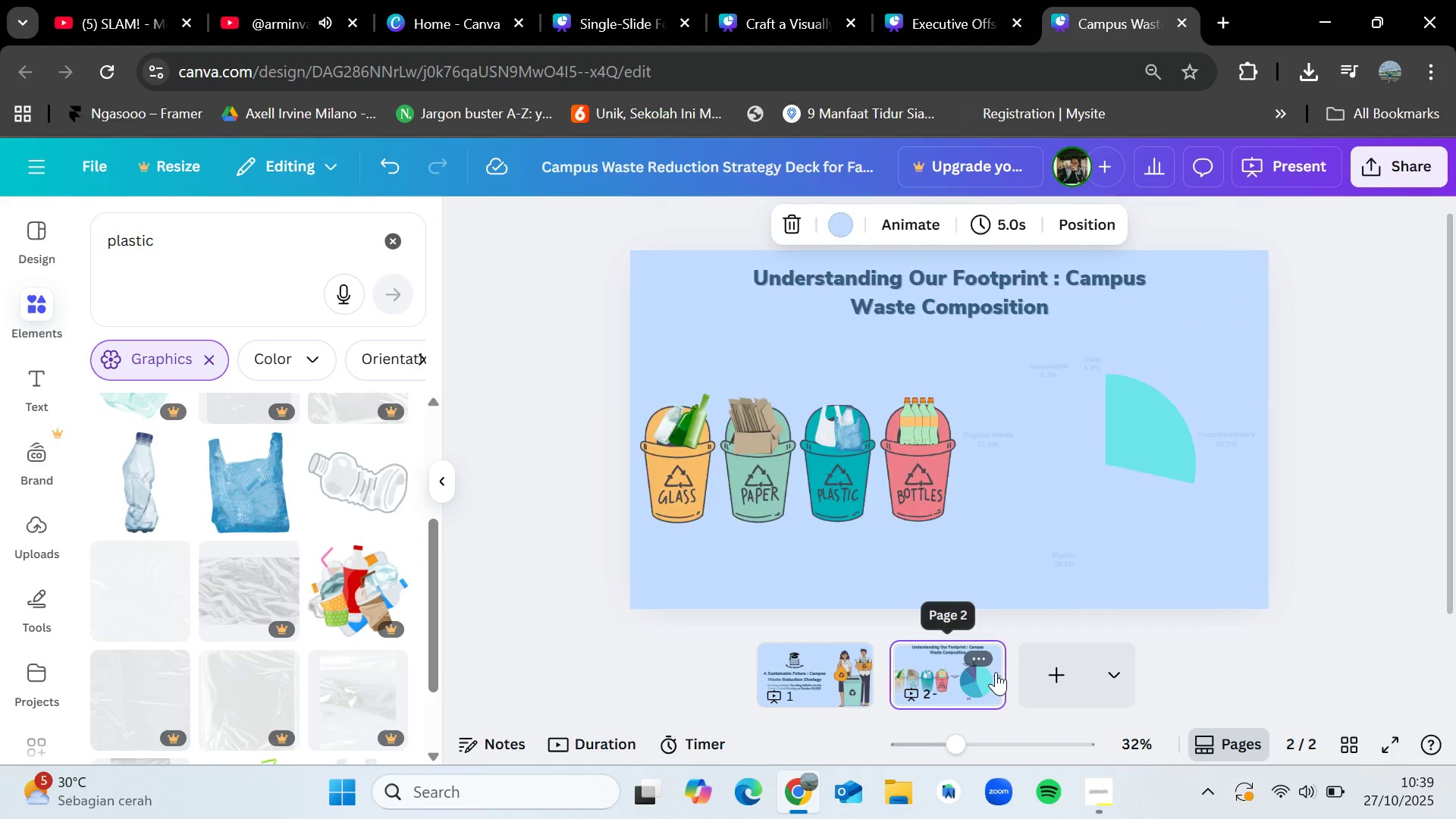 
key(Control+V)
 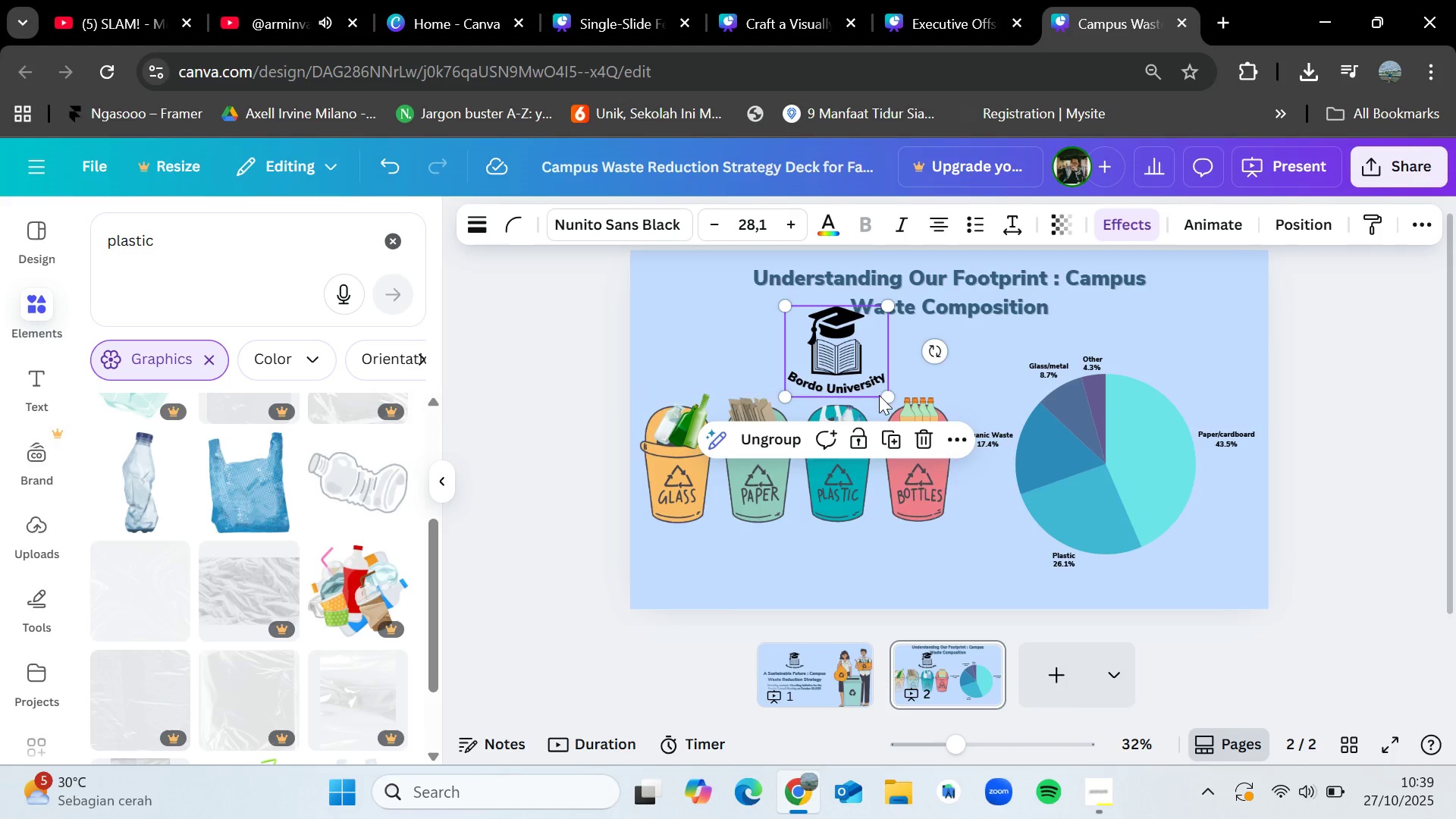 
left_click_drag(start_coordinate=[885, 394], to_coordinate=[832, 360])
 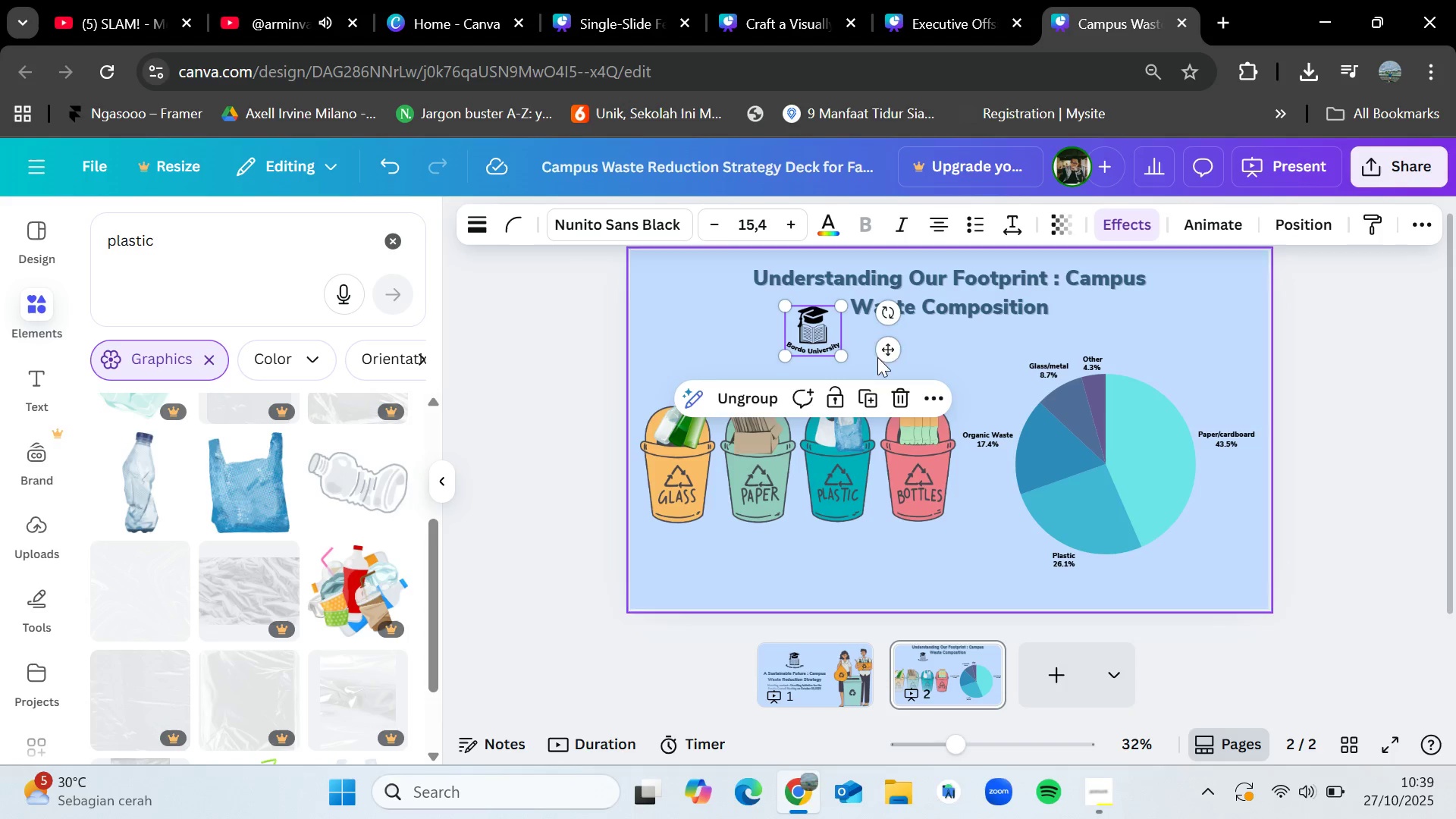 
left_click_drag(start_coordinate=[882, 351], to_coordinate=[1281, 312])
 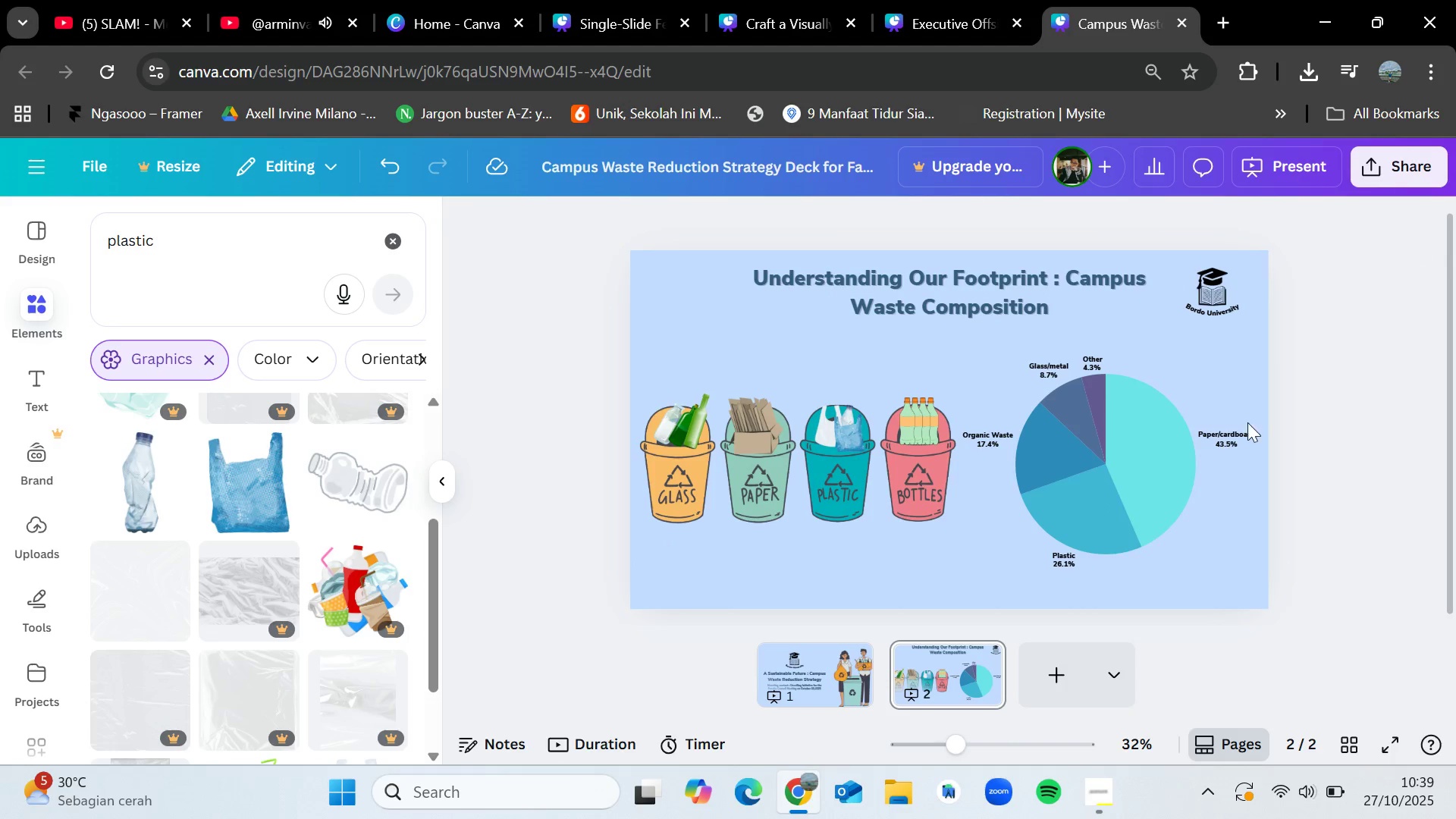 
left_click([1101, 475])
 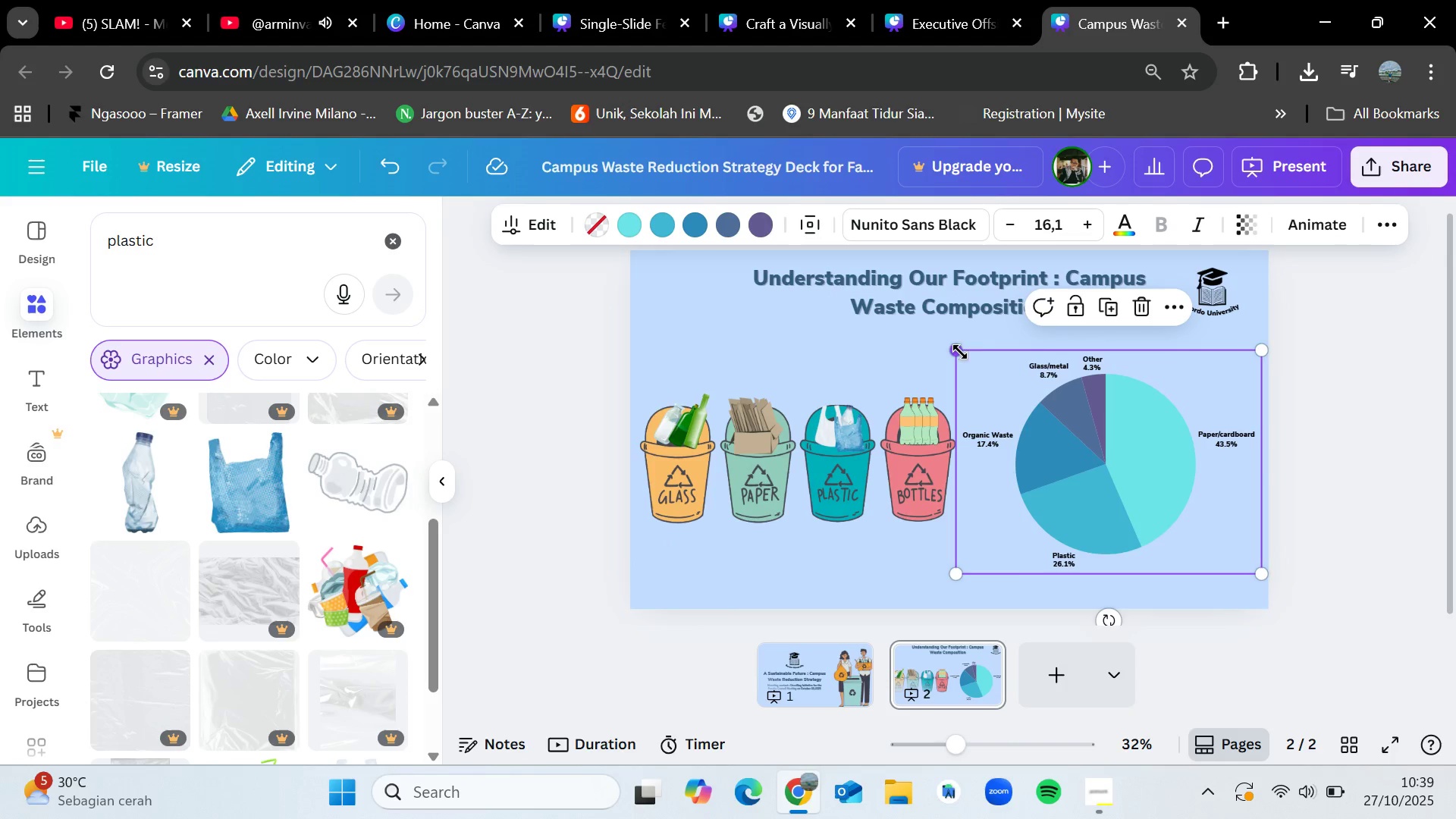 
left_click_drag(start_coordinate=[956, 347], to_coordinate=[965, 353])
 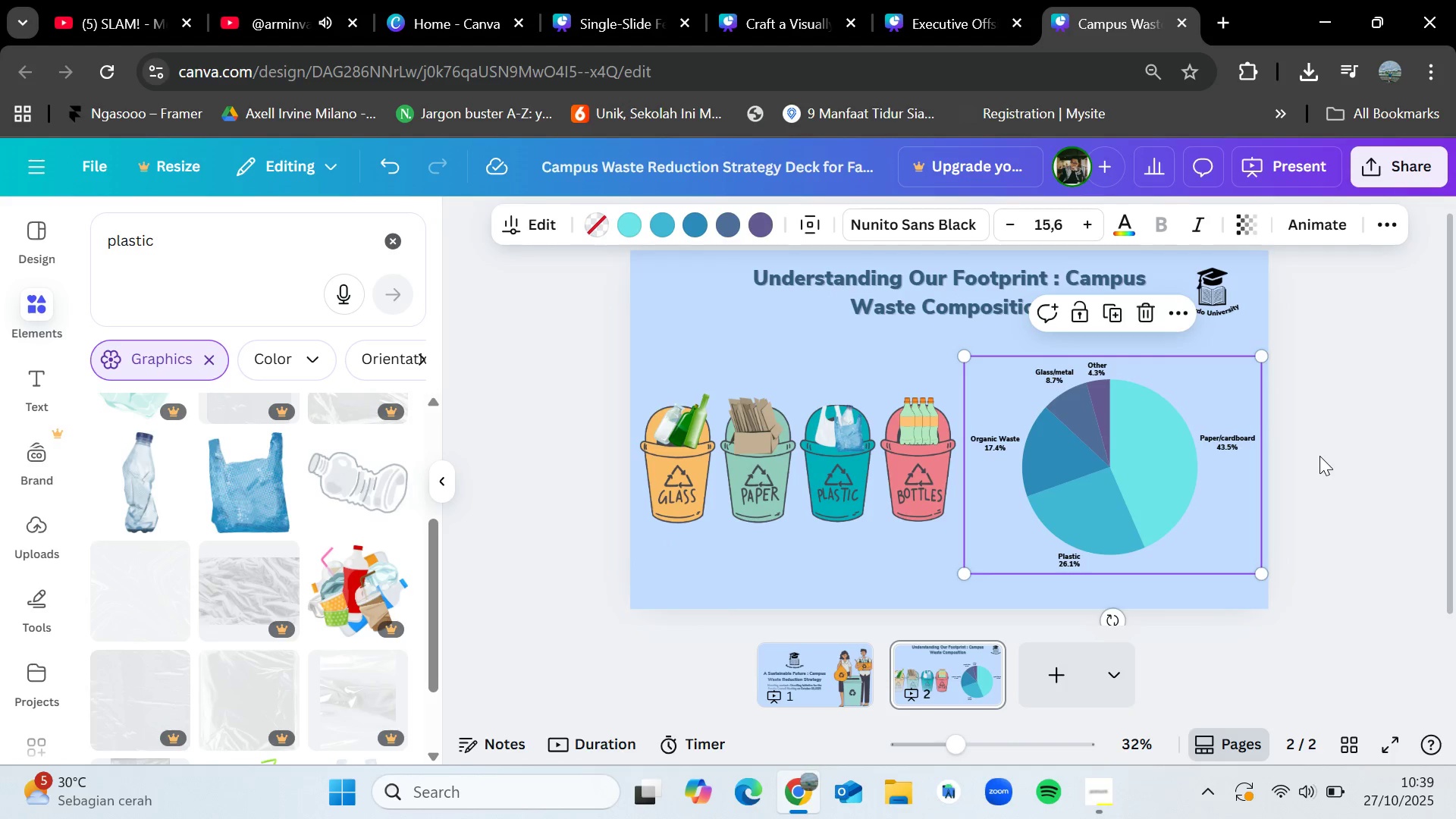 
left_click([1320, 456])
 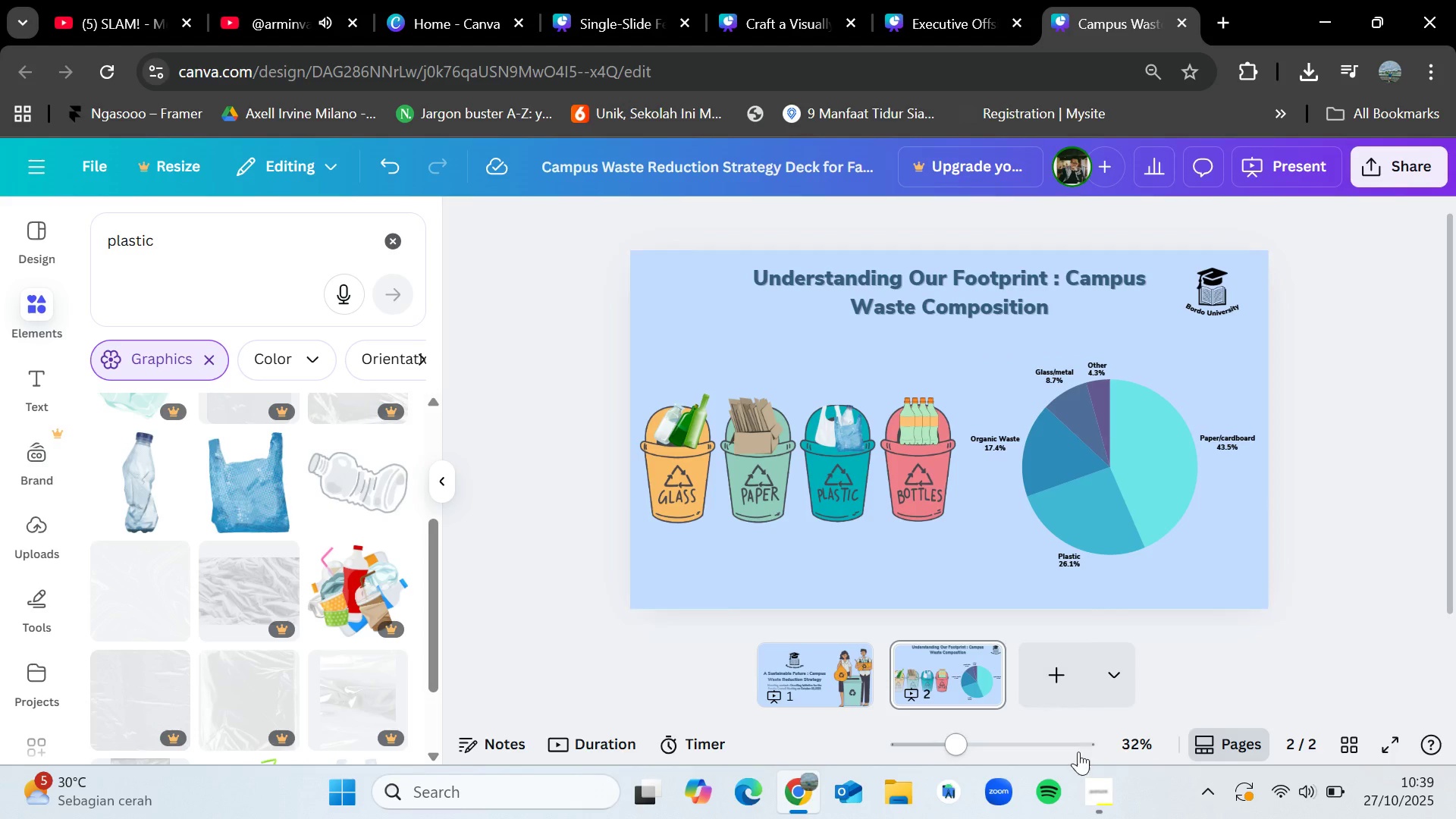 
left_click([1063, 688])
 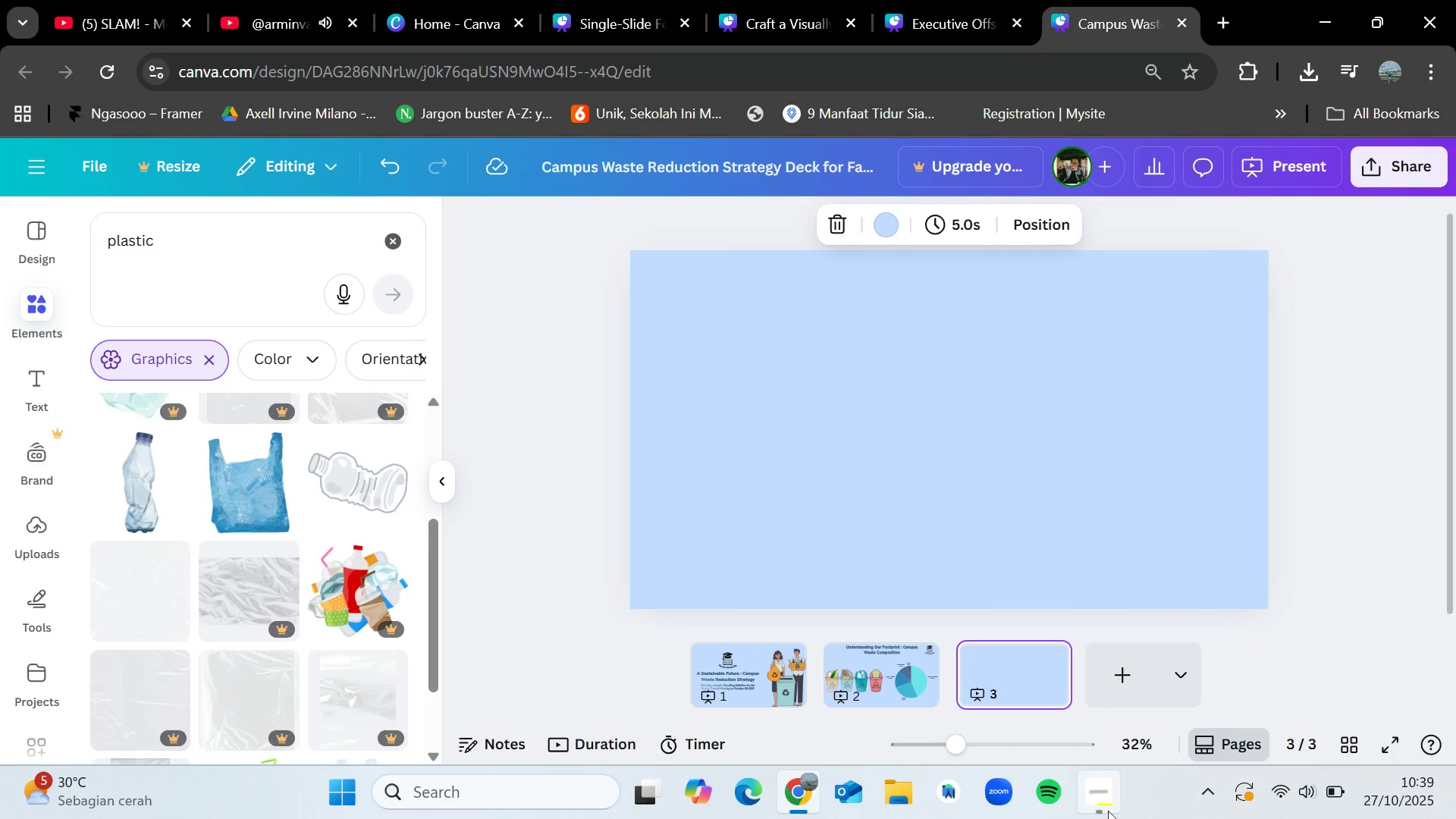 
left_click([1109, 809])